 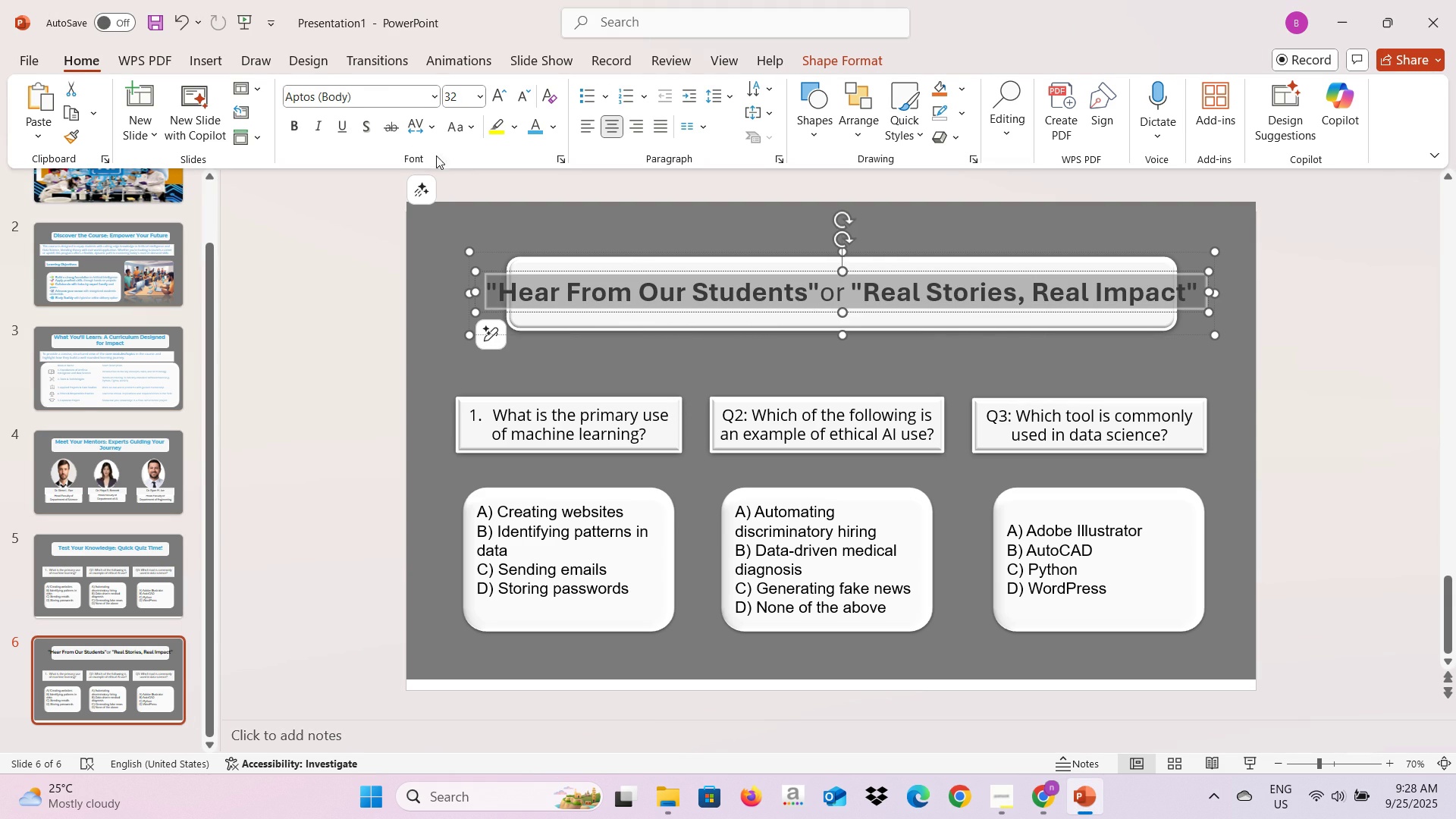 
left_click([432, 97])
 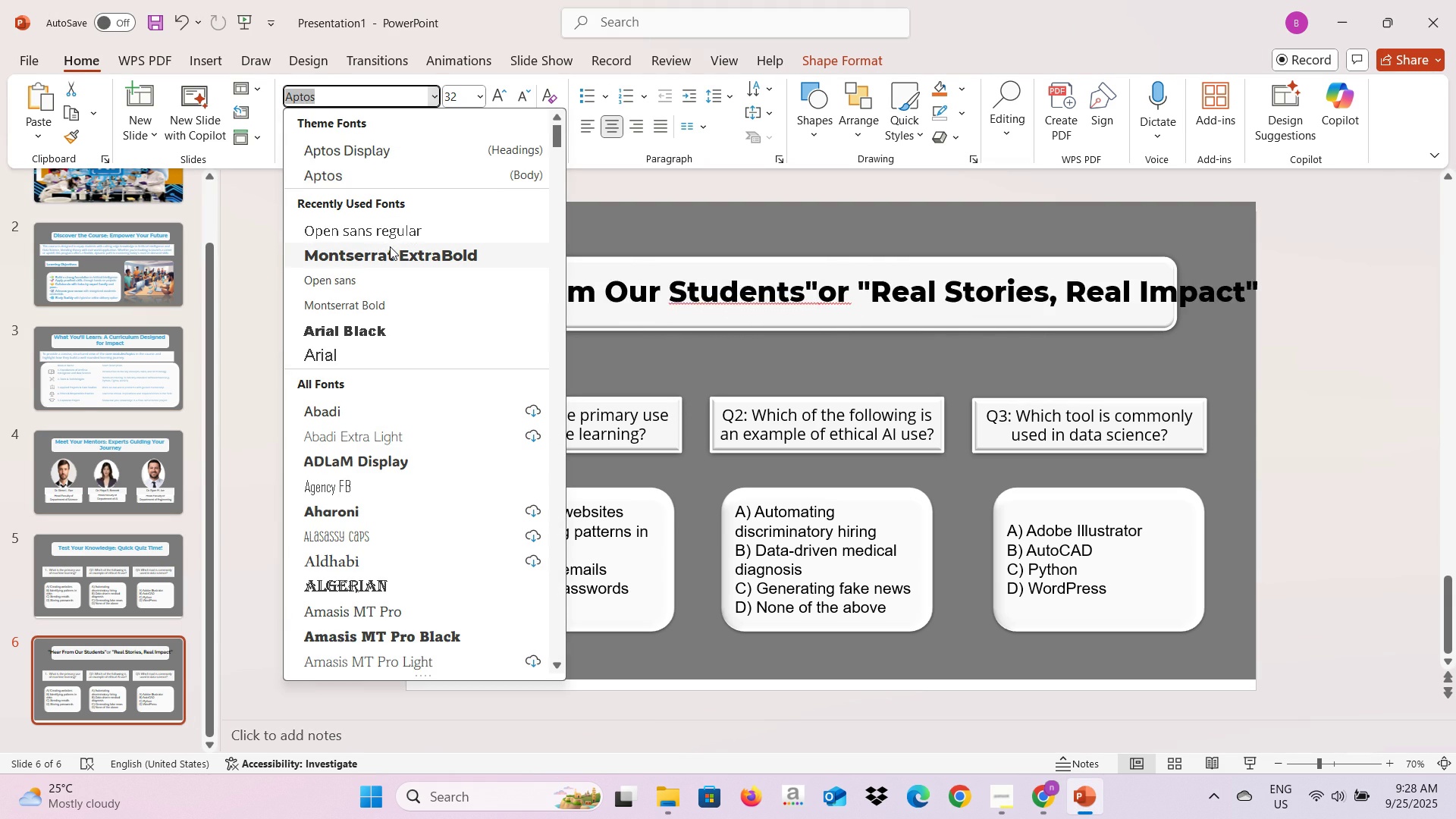 
left_click([390, 246])
 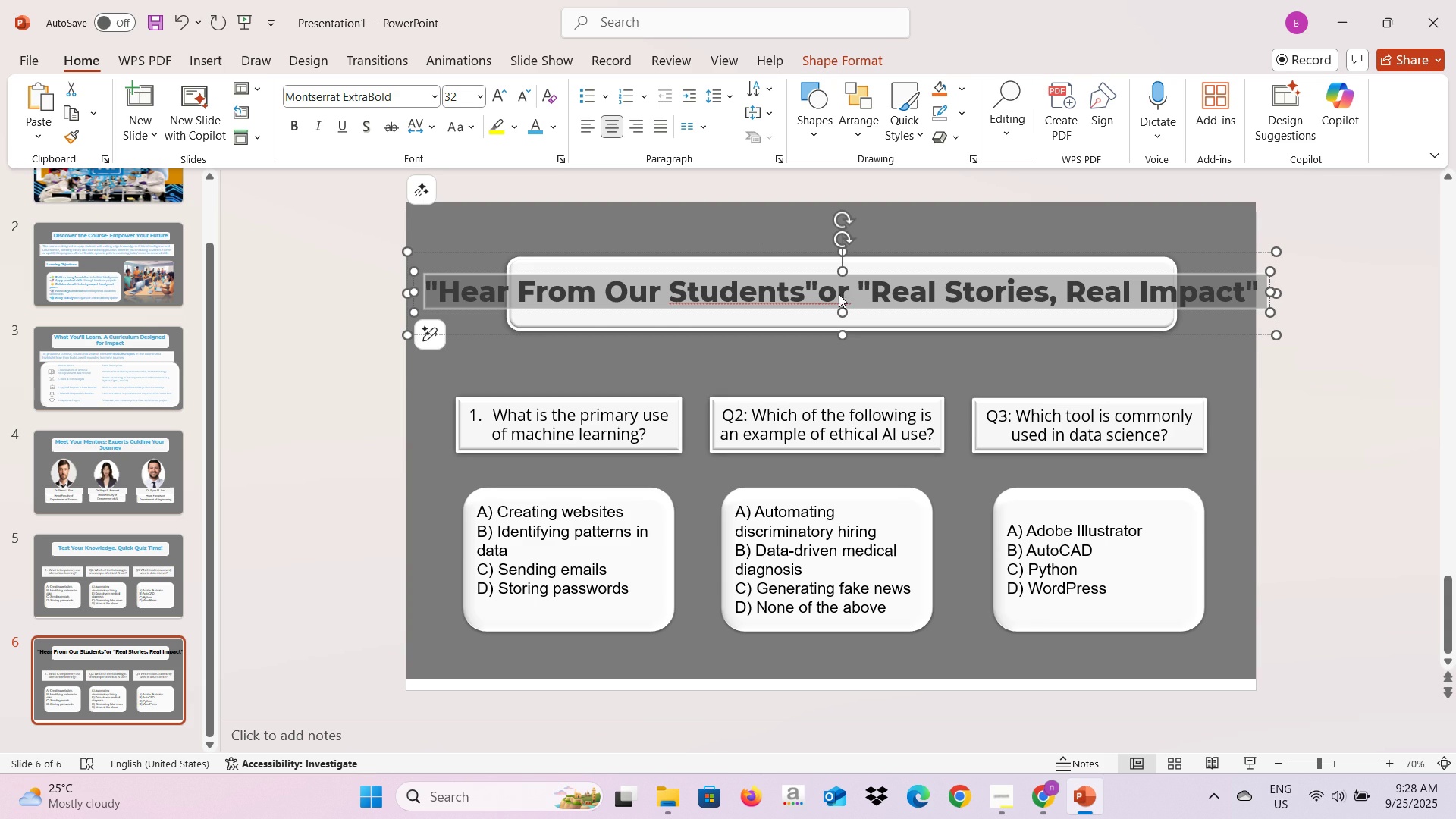 
left_click([825, 296])
 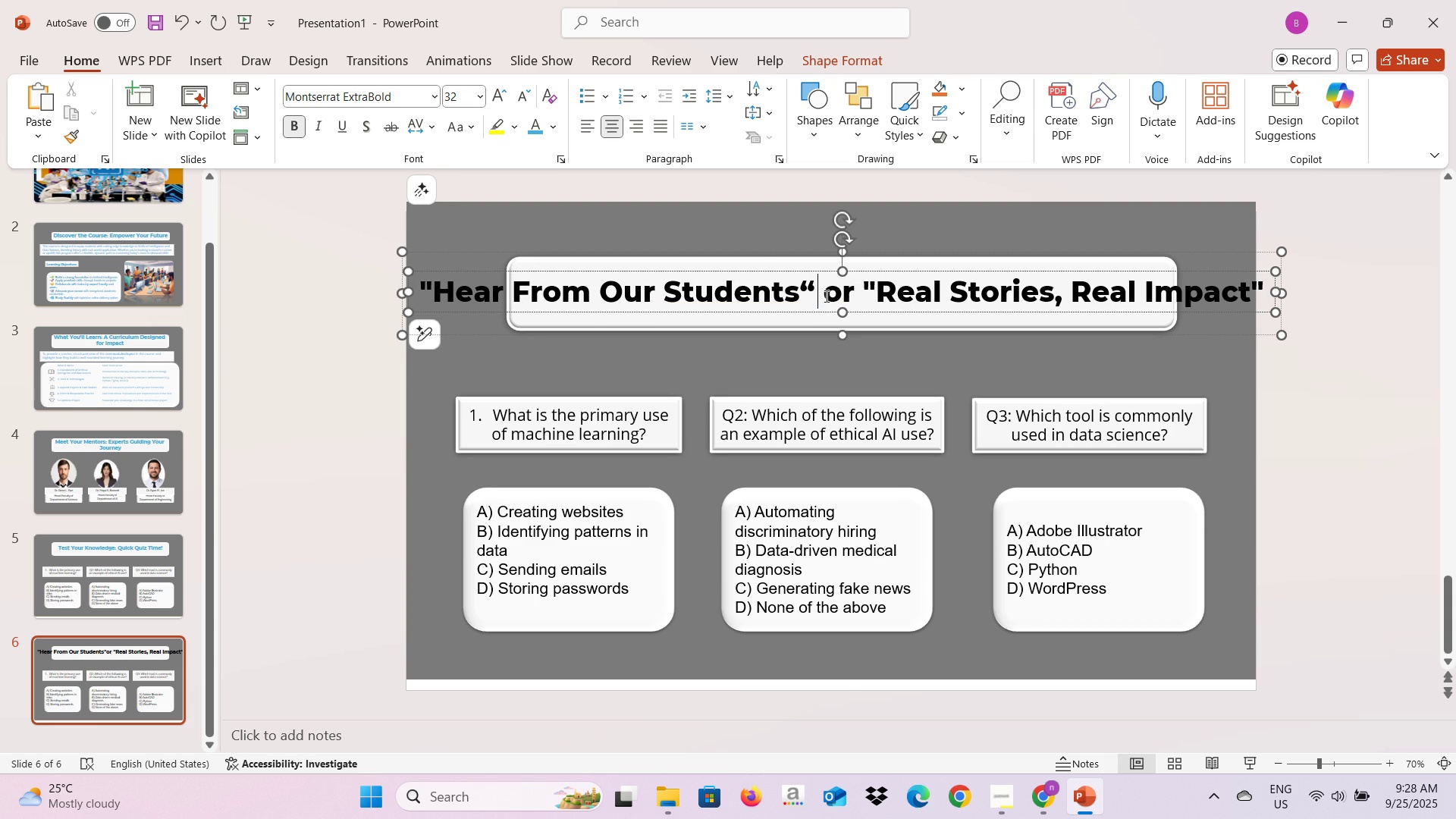 
key(Space)
 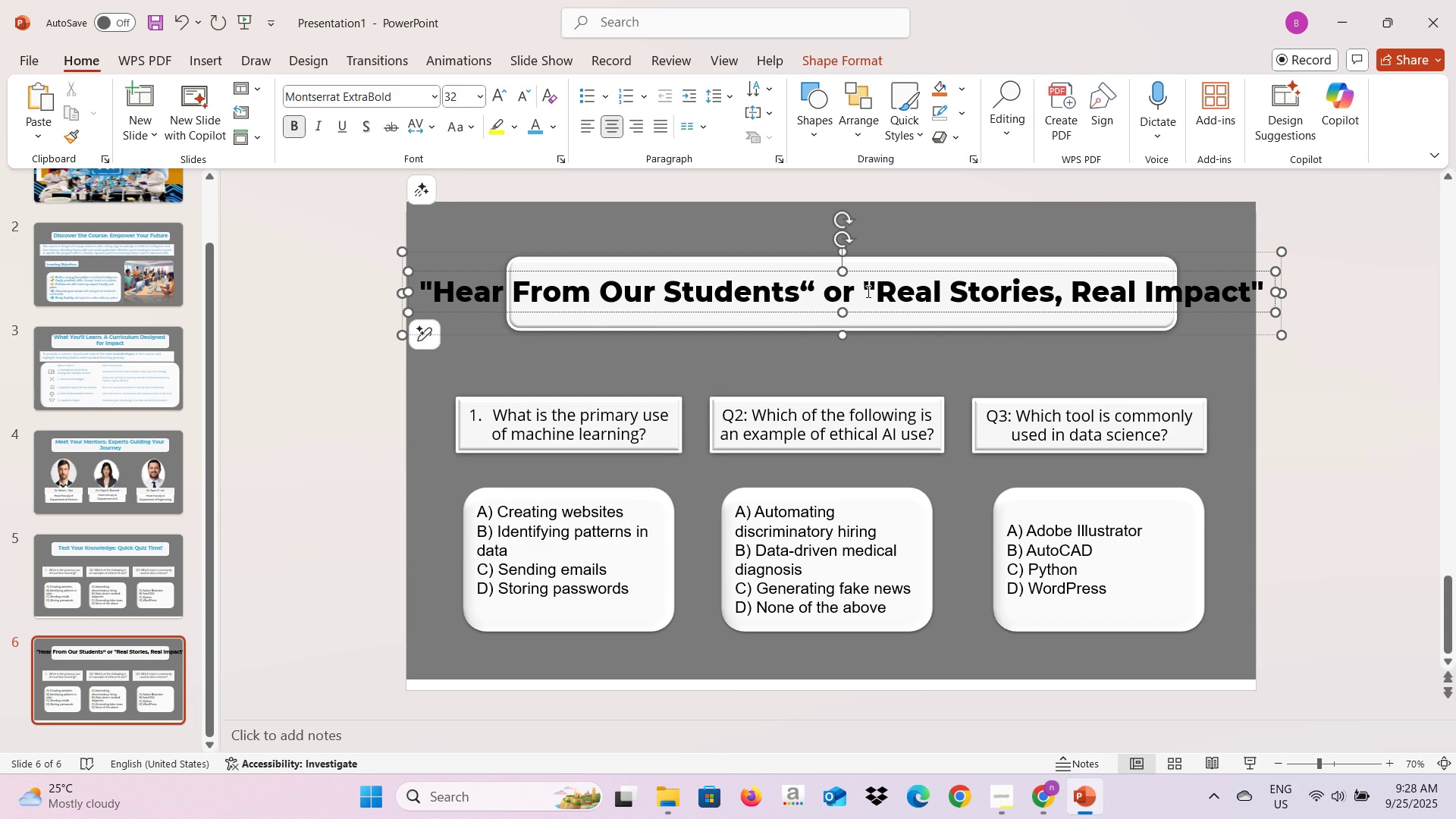 
left_click([865, 293])
 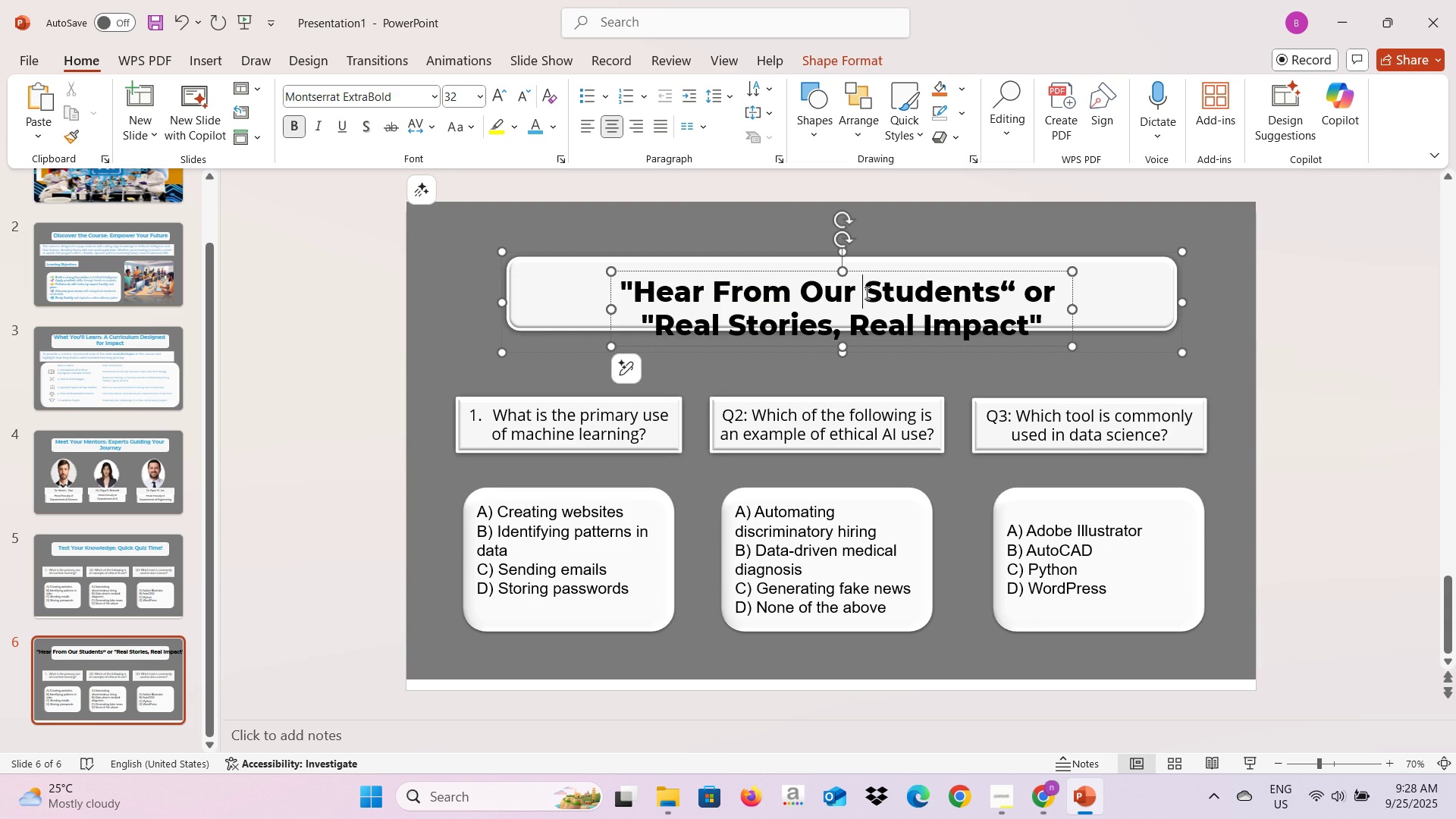 
key(Enter)